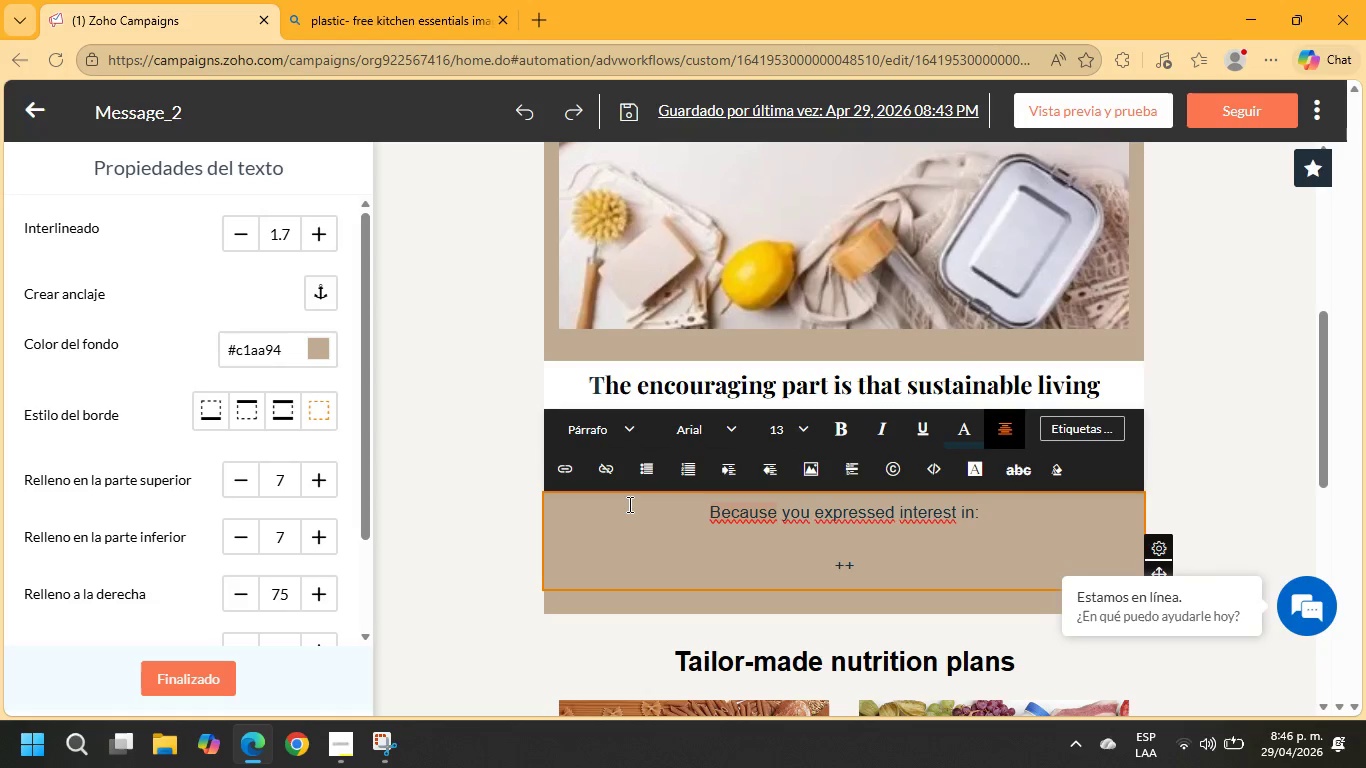 
key(Backspace)
 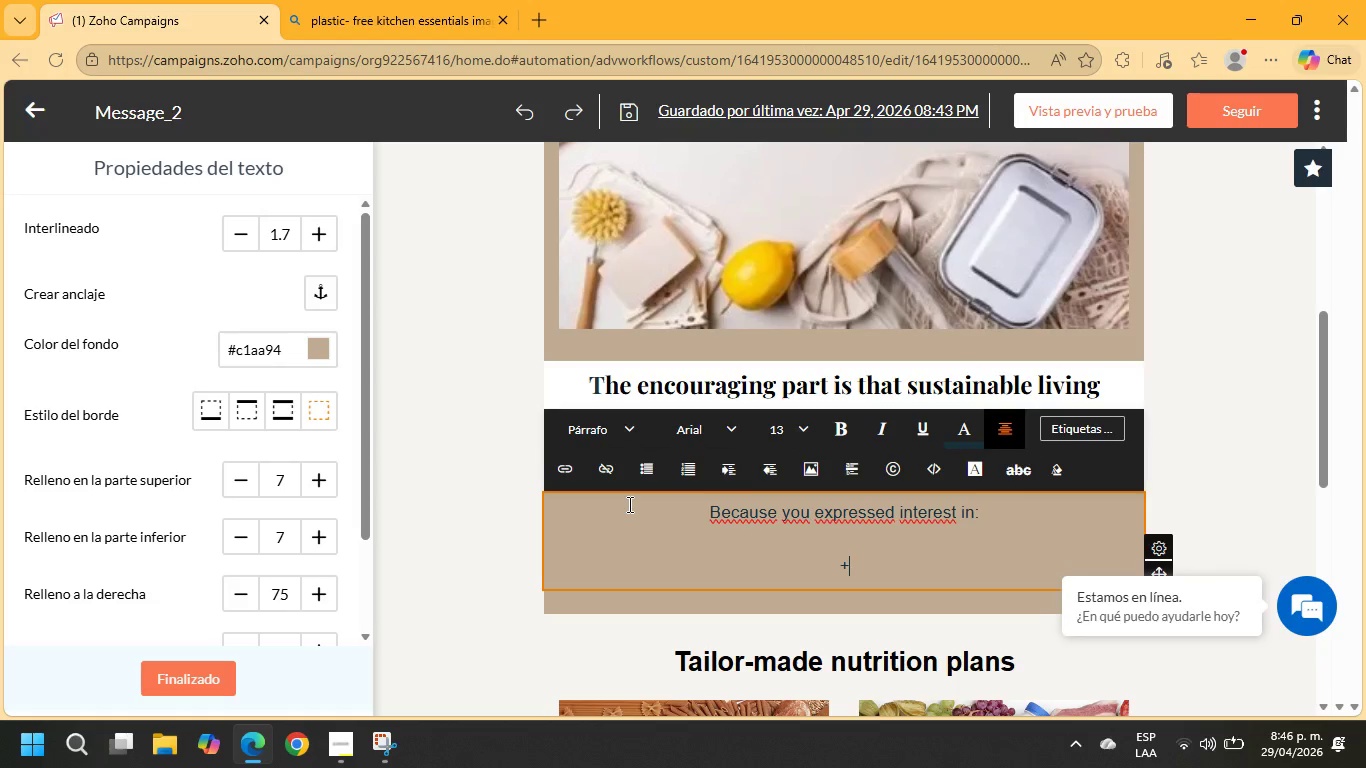 
key(Backspace)
 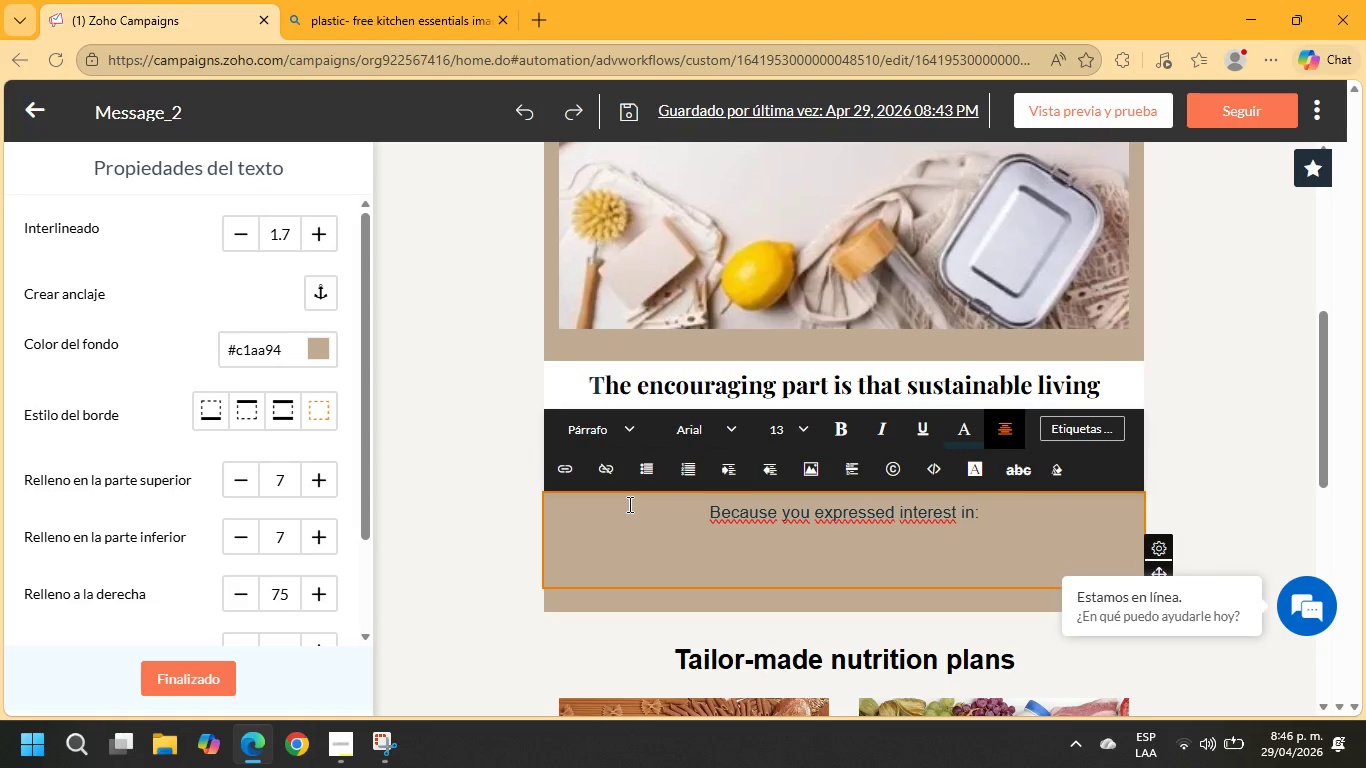 
key(Shift+Equal)
 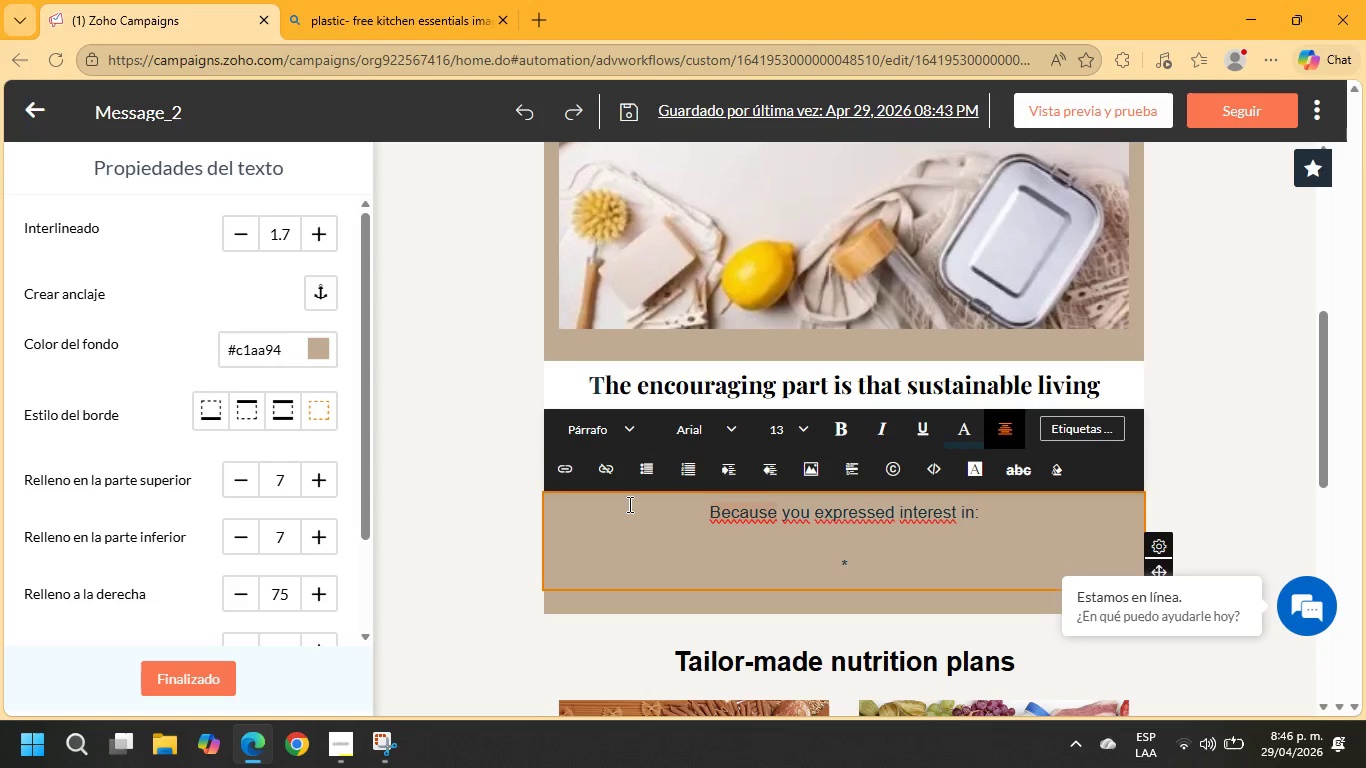 
key(Backspace)
 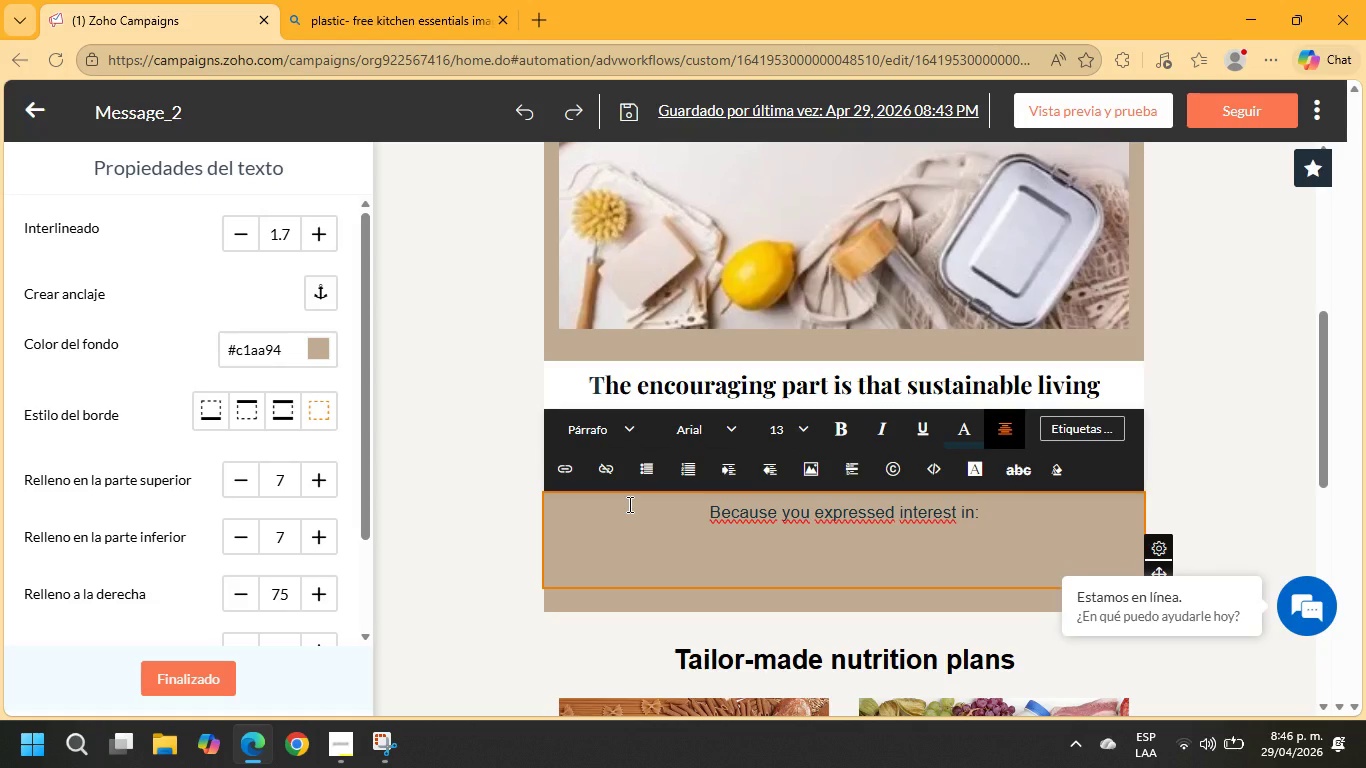 
key(Shift+4)
 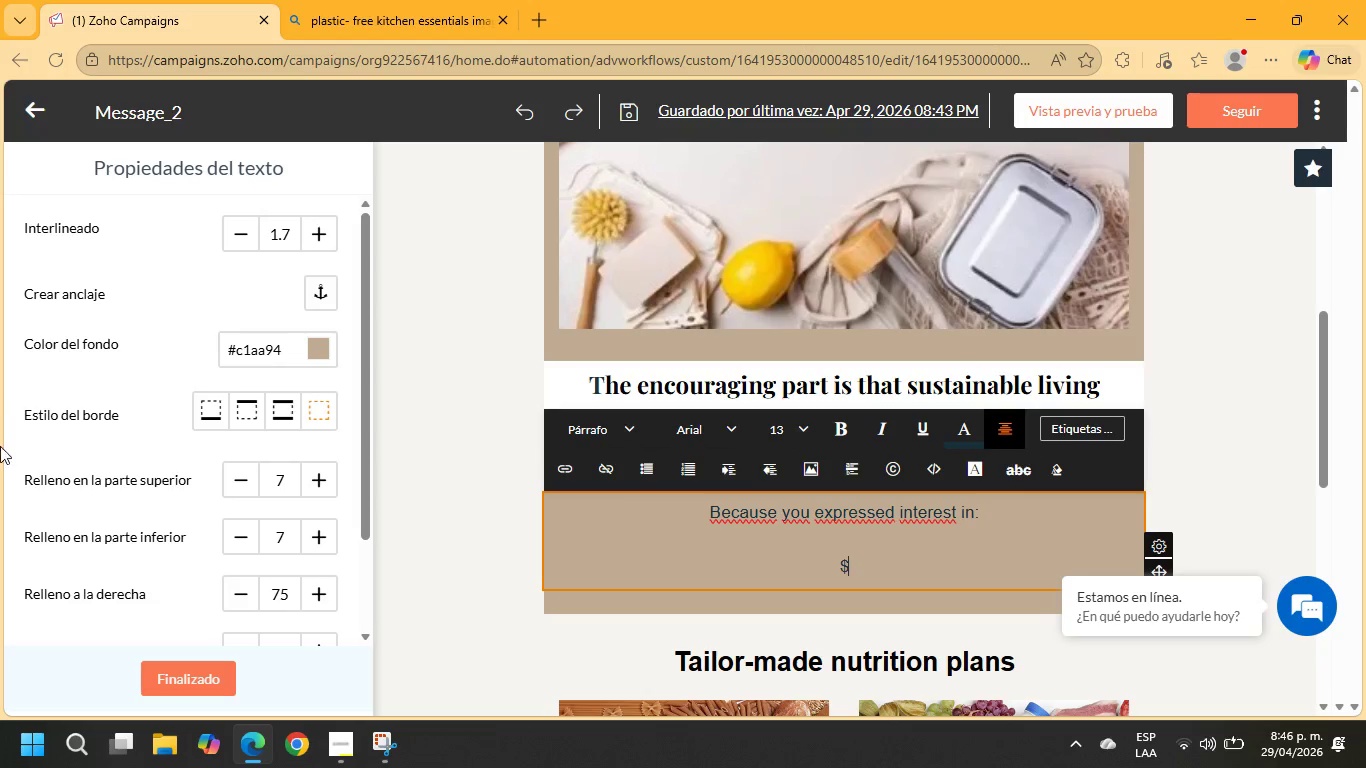 
left_click([203, 681])
 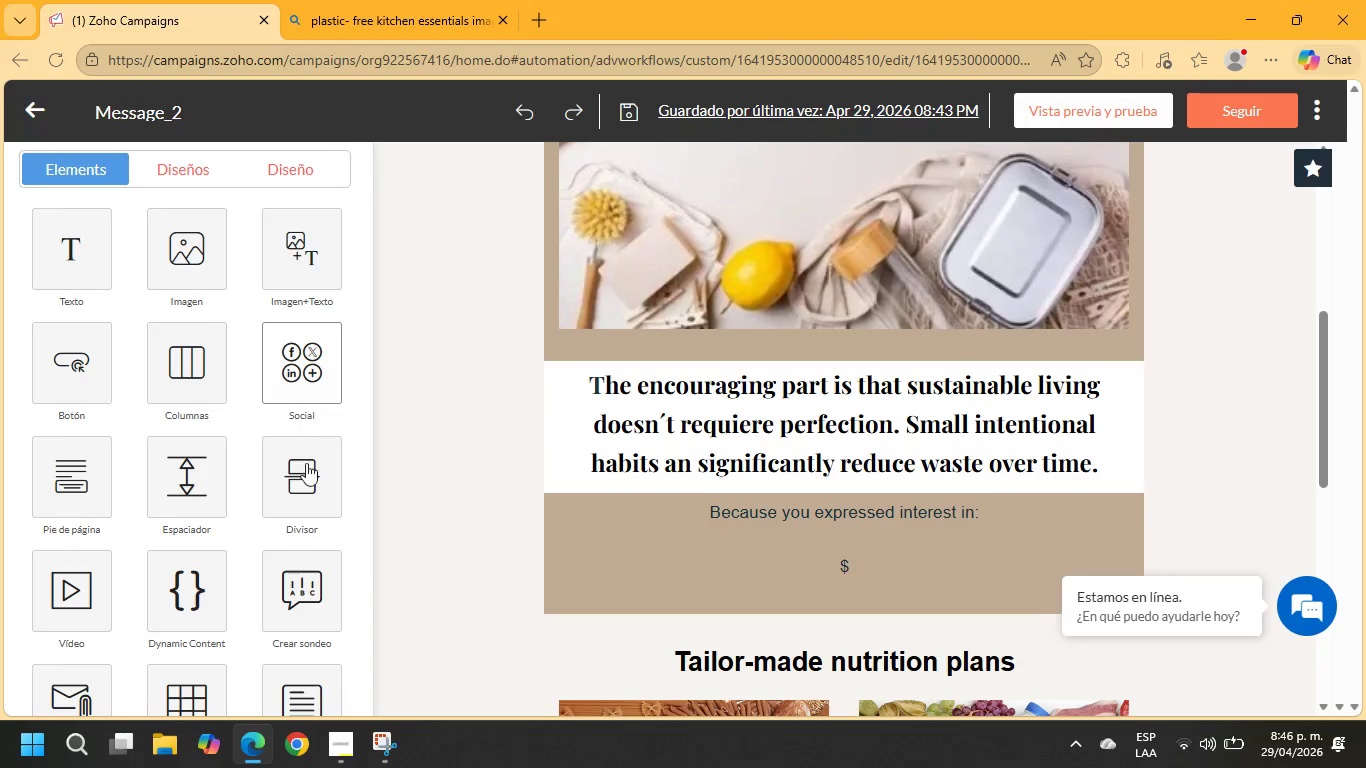 
scroll: coordinate [325, 491], scroll_direction: down, amount: 1.0
 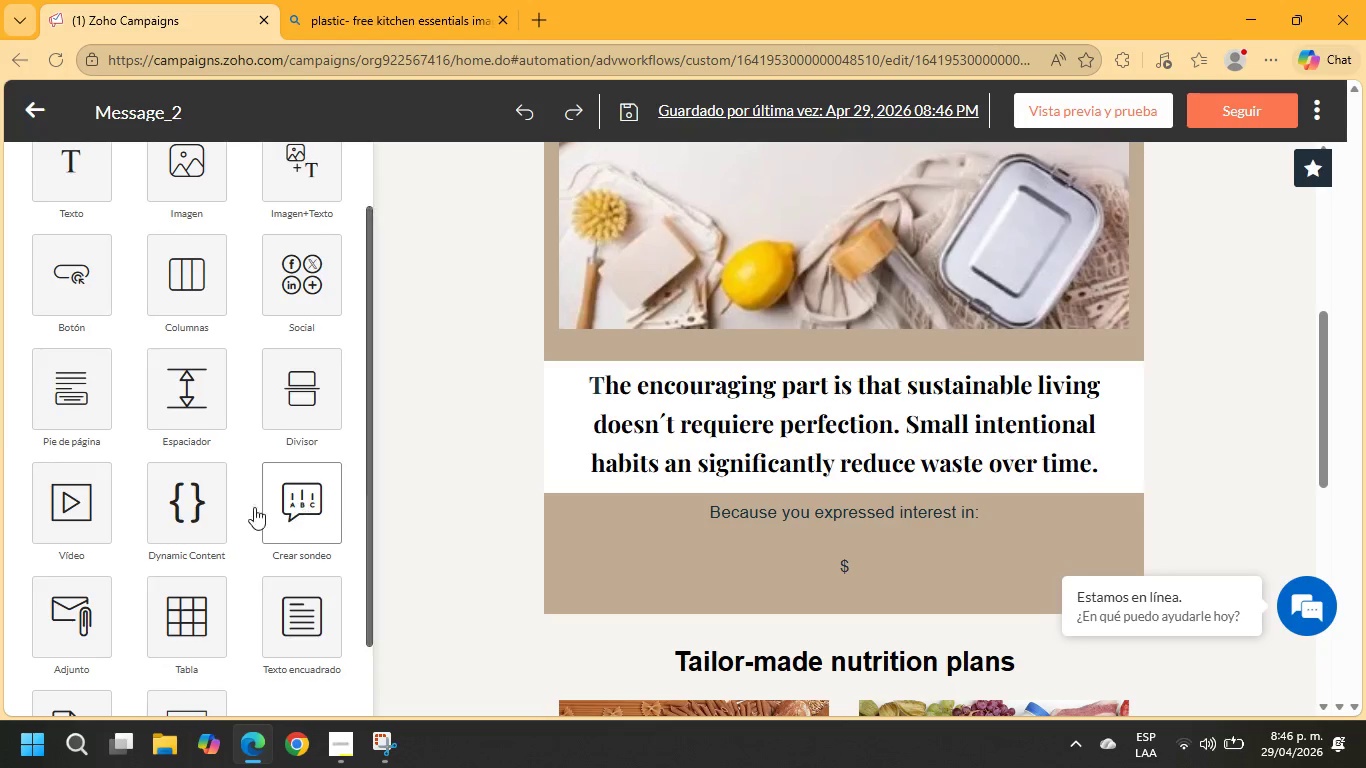 
left_click_drag(start_coordinate=[200, 504], to_coordinate=[741, 543])
 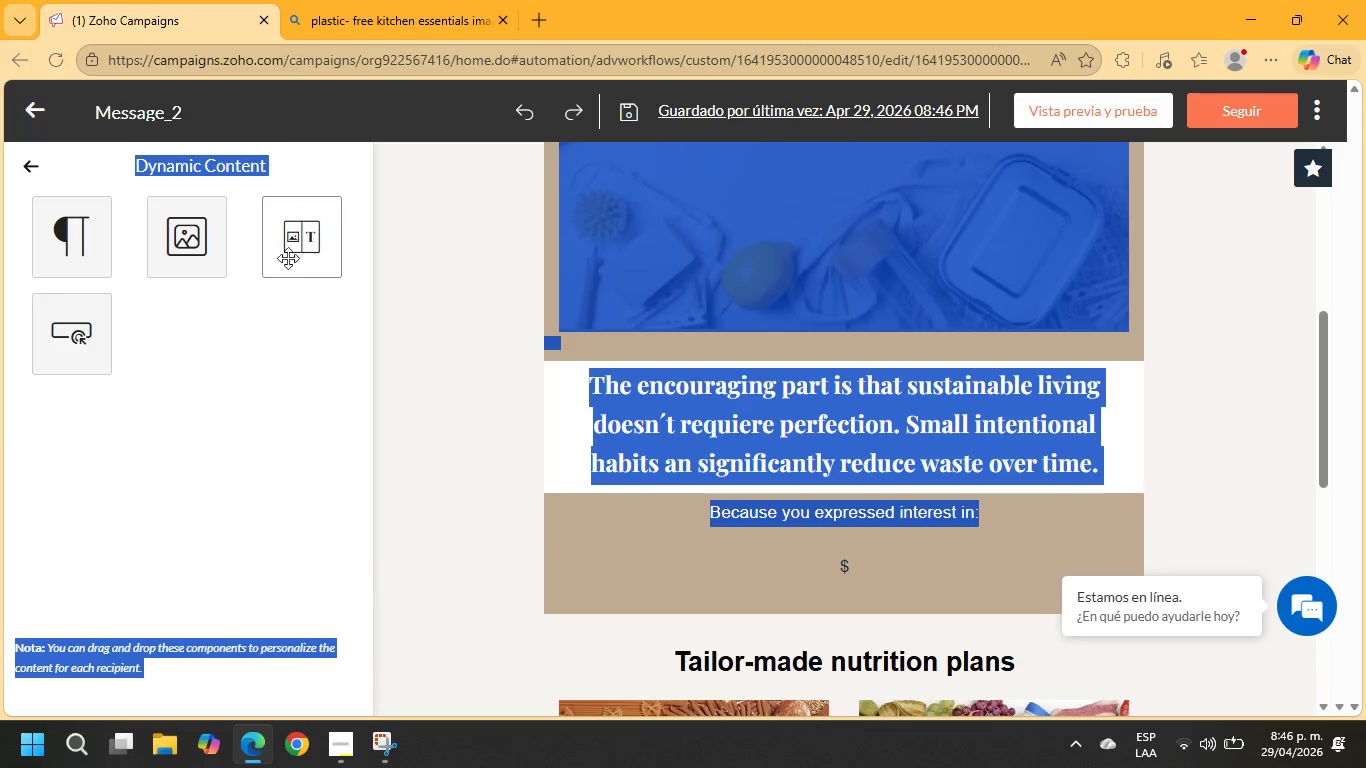 
left_click([35, 174])
 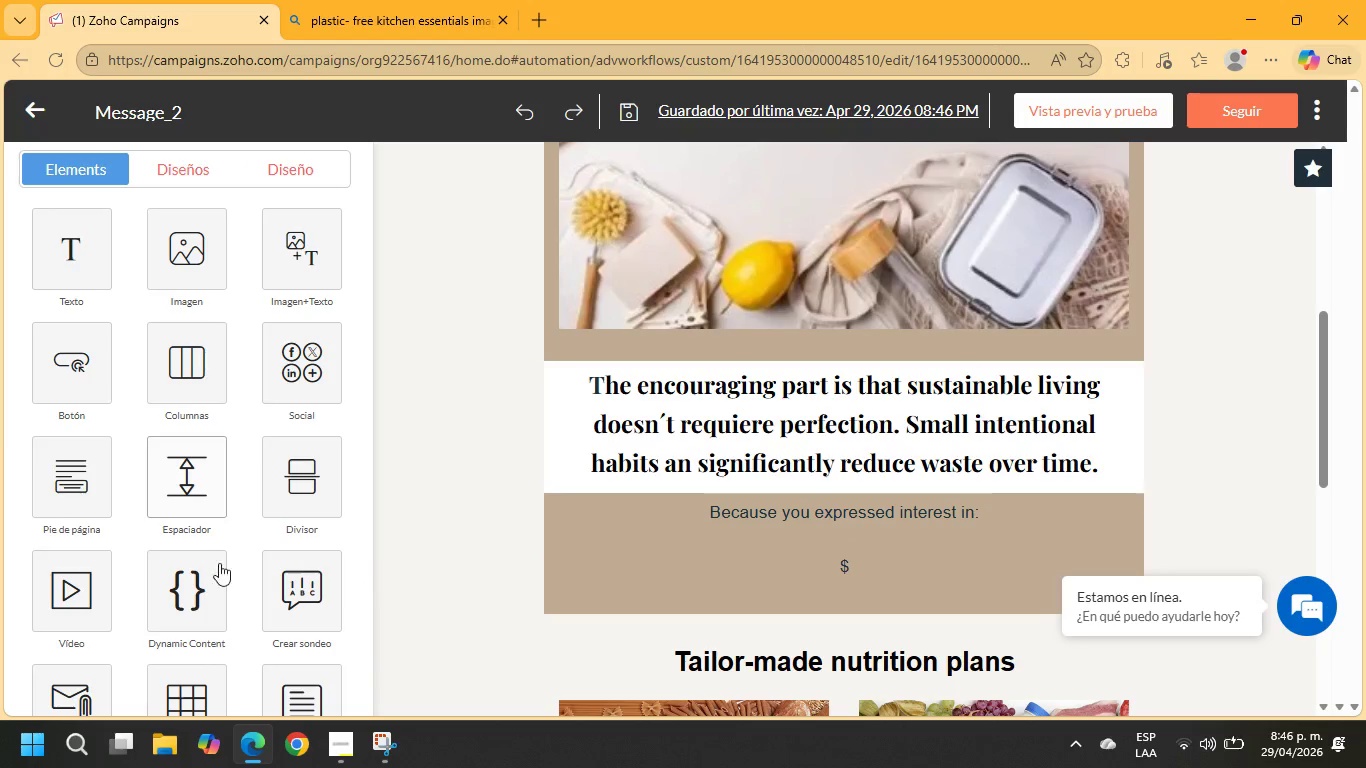 
scroll: coordinate [226, 579], scroll_direction: down, amount: 6.0
 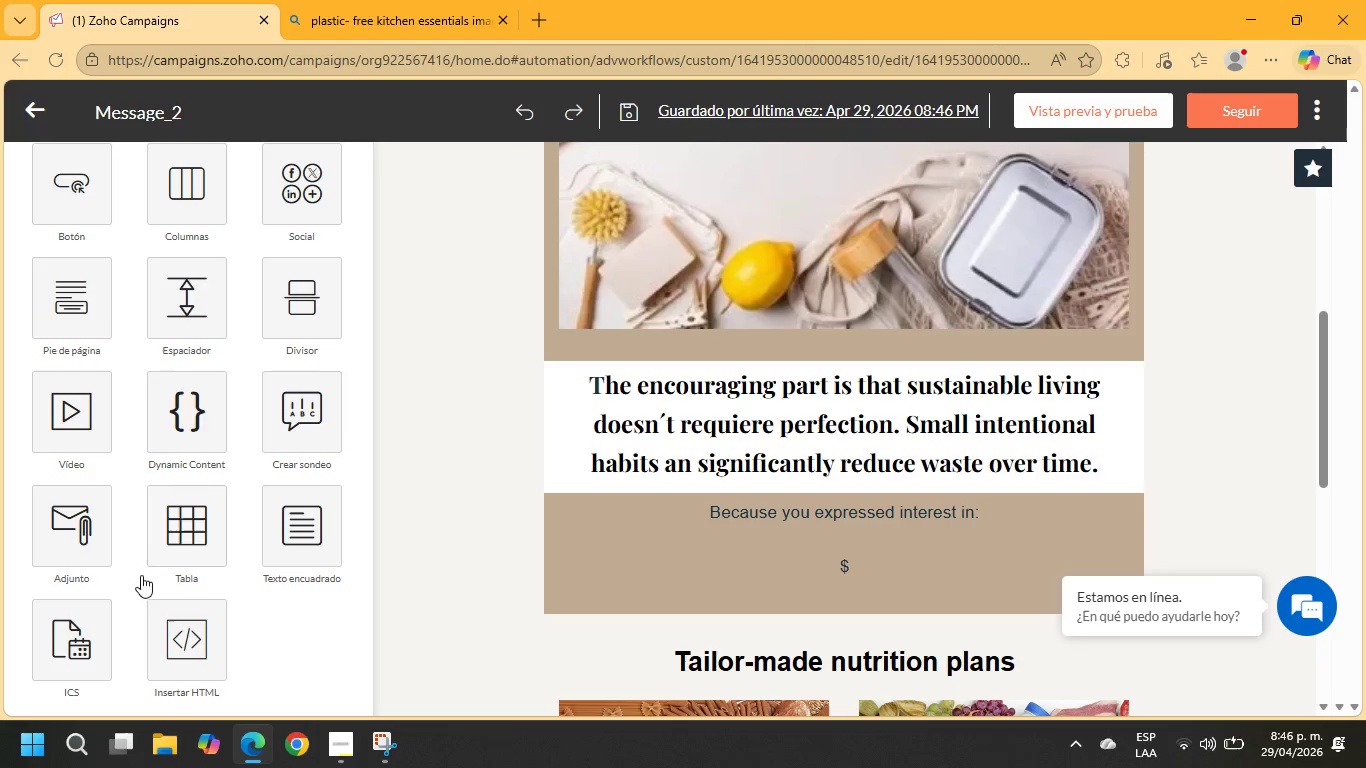 
left_click([872, 560])
 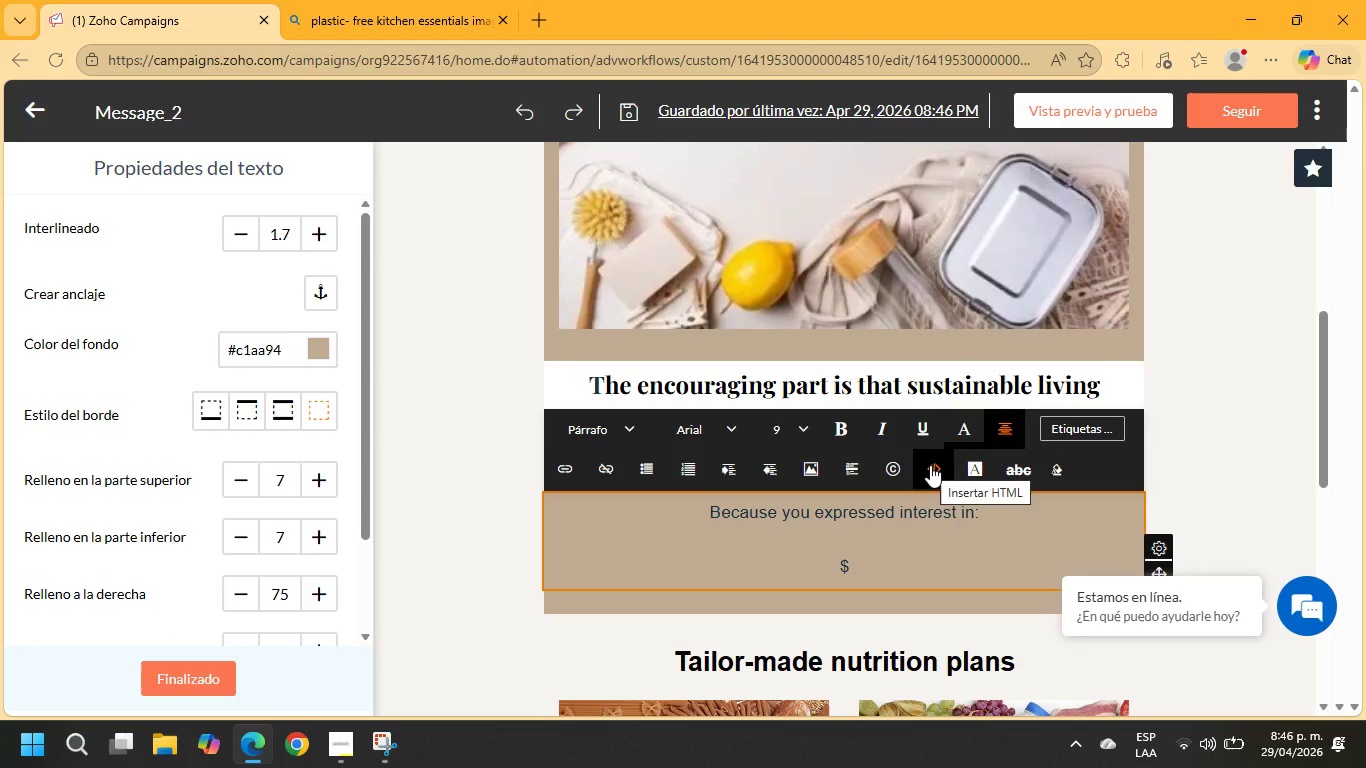 
wait(6.67)
 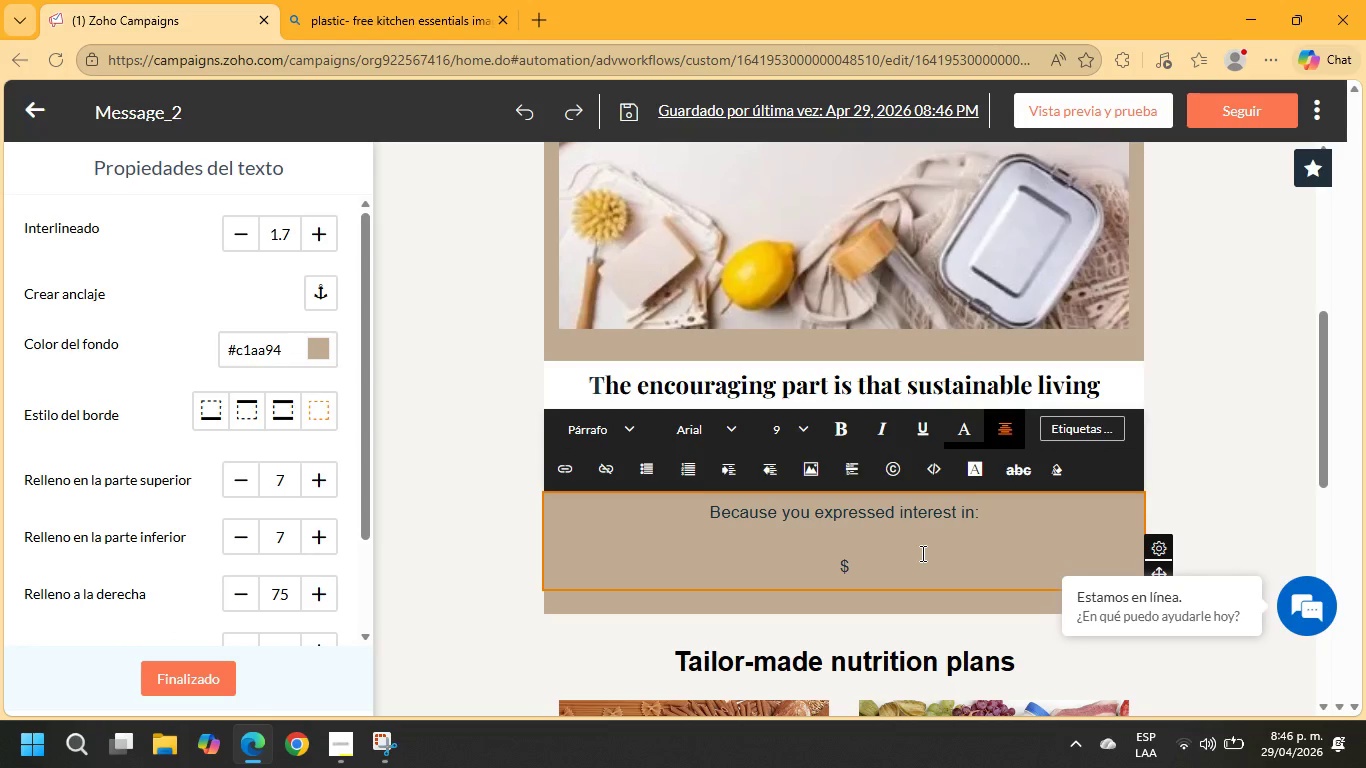 
left_click([930, 465])
 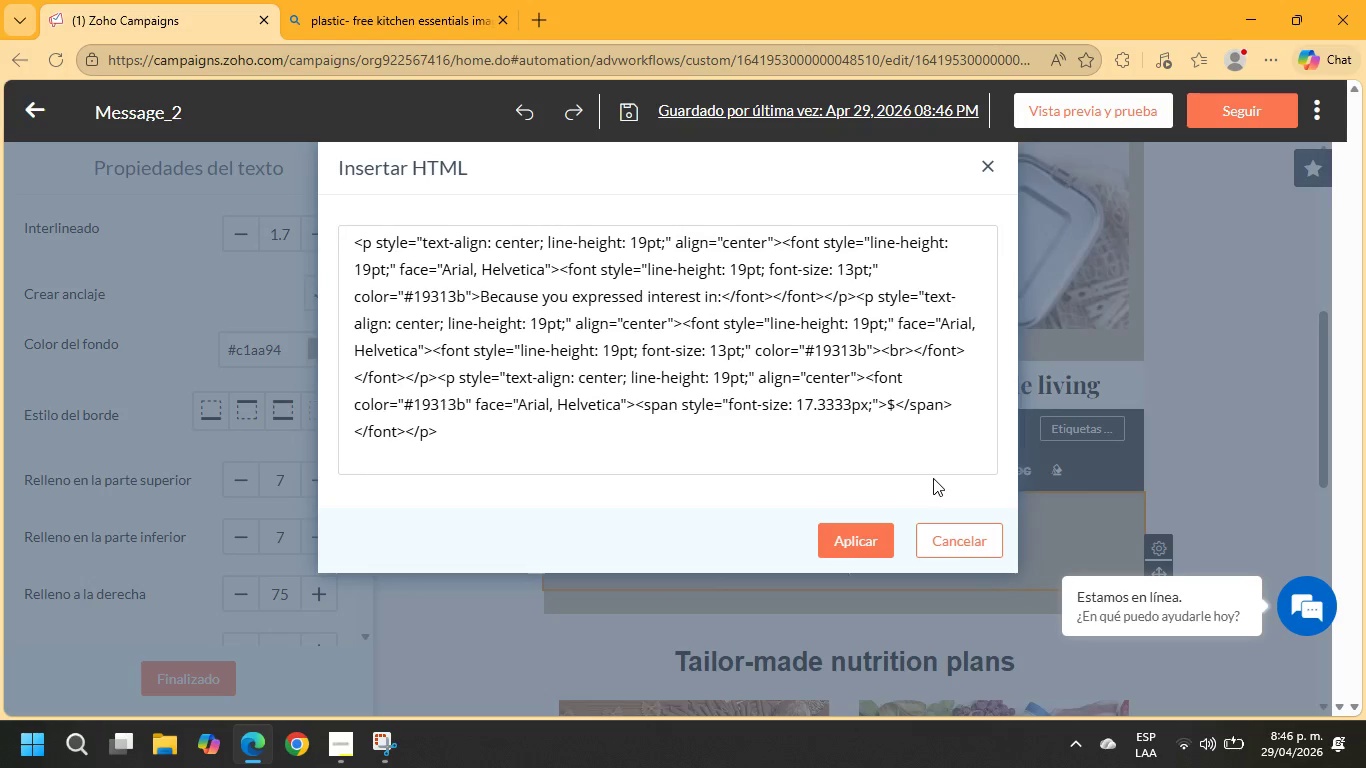 
wait(9.42)
 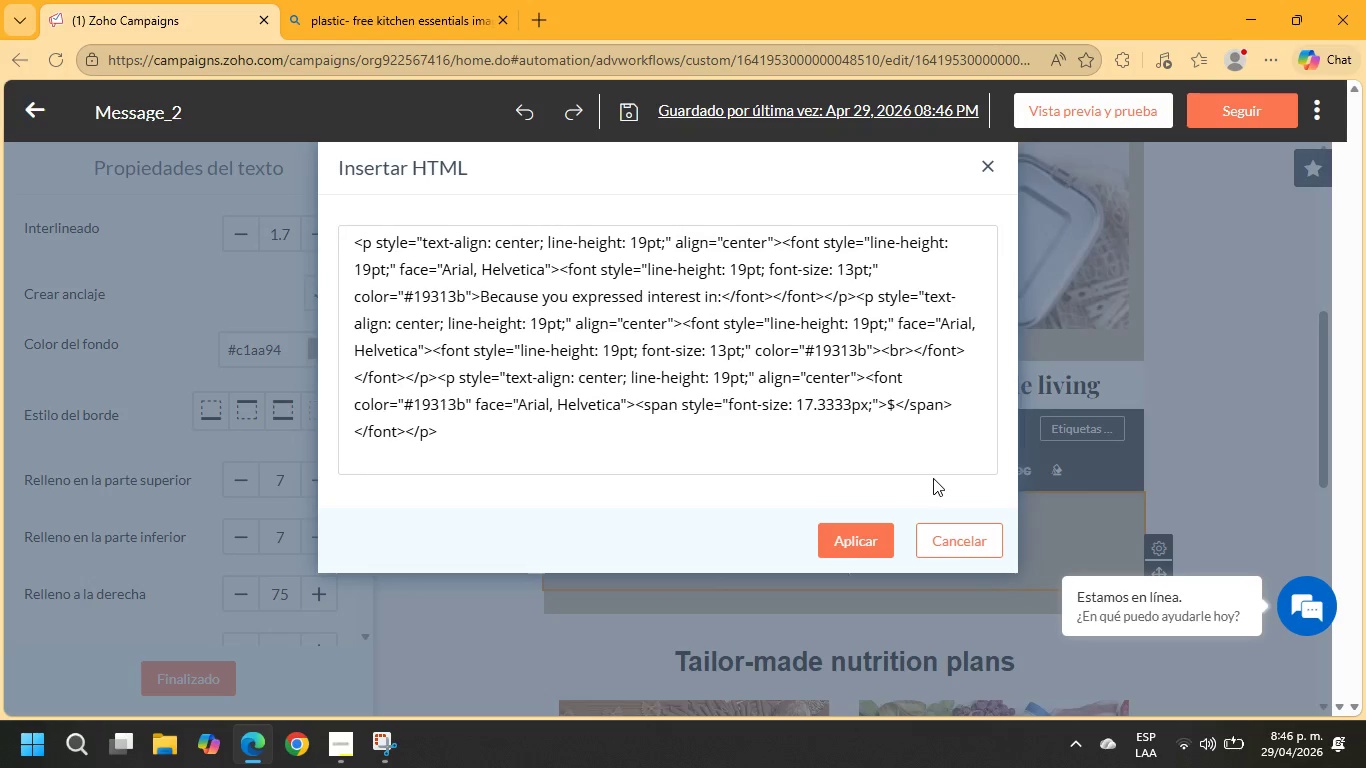 
left_click([1000, 163])
 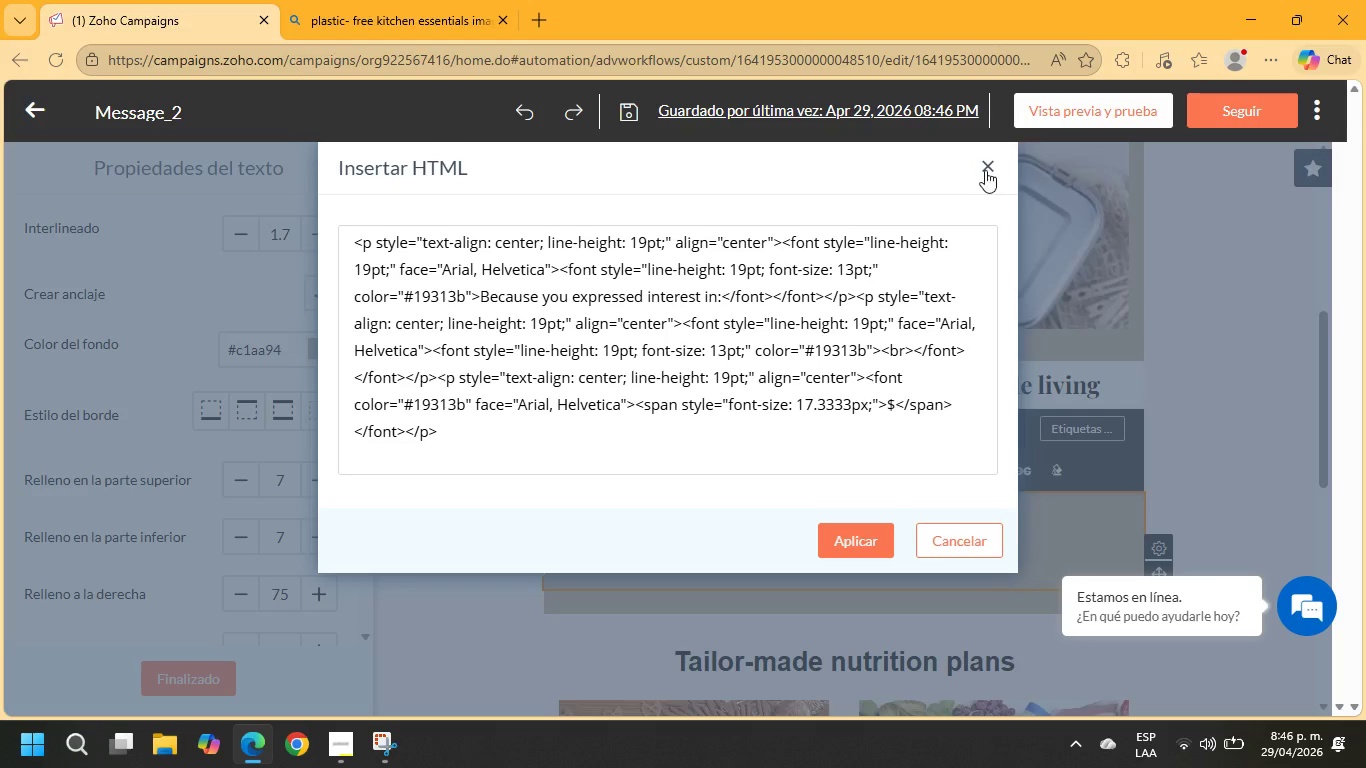 
left_click([981, 164])
 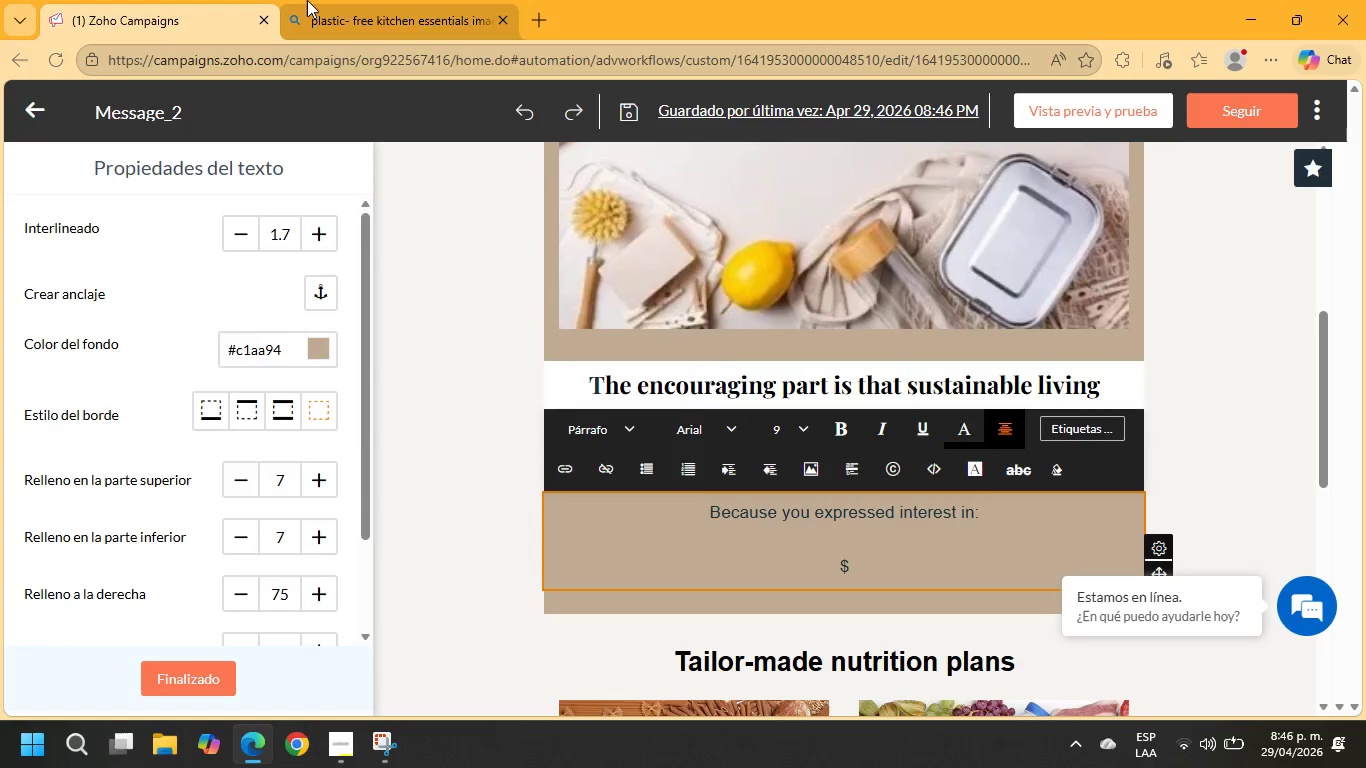 
left_click([304, 0])
 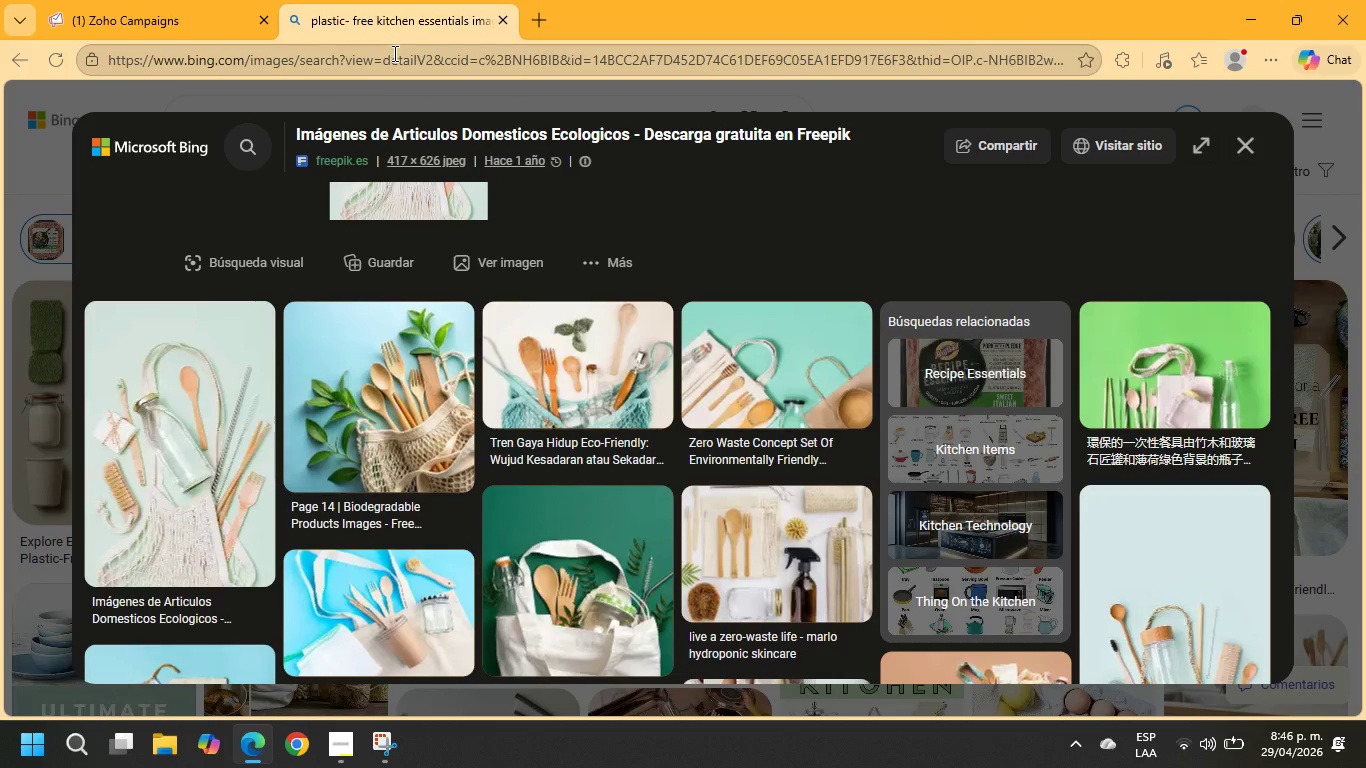 
left_click([393, 63])
 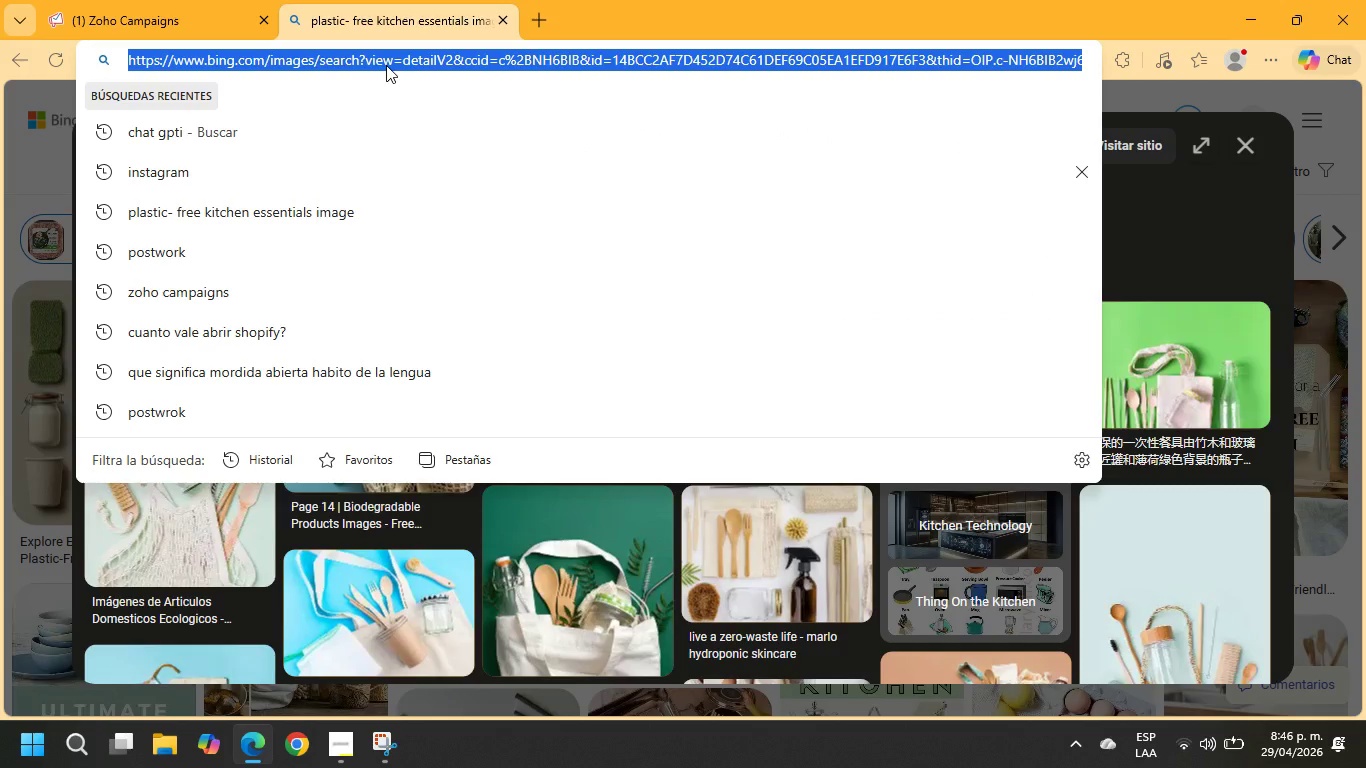 
type(corchete)
 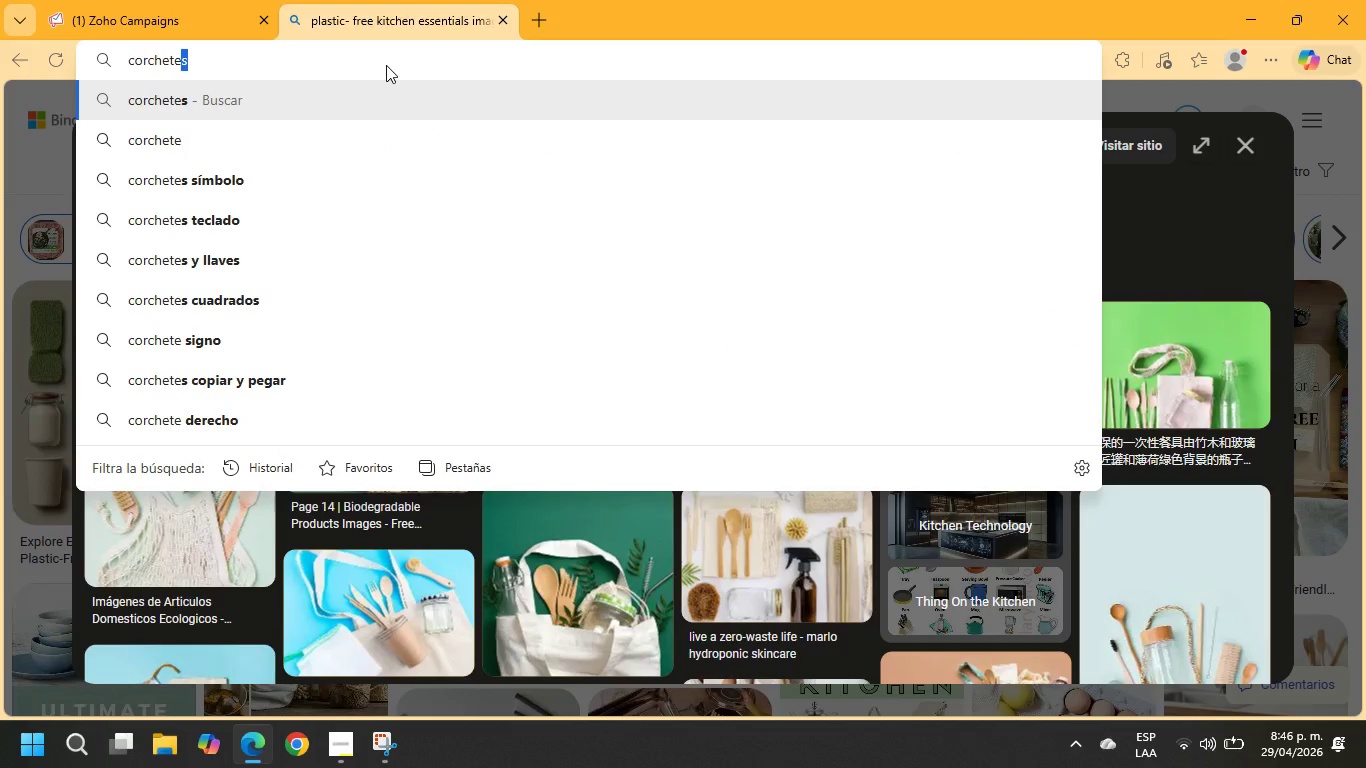 
key(Enter)
 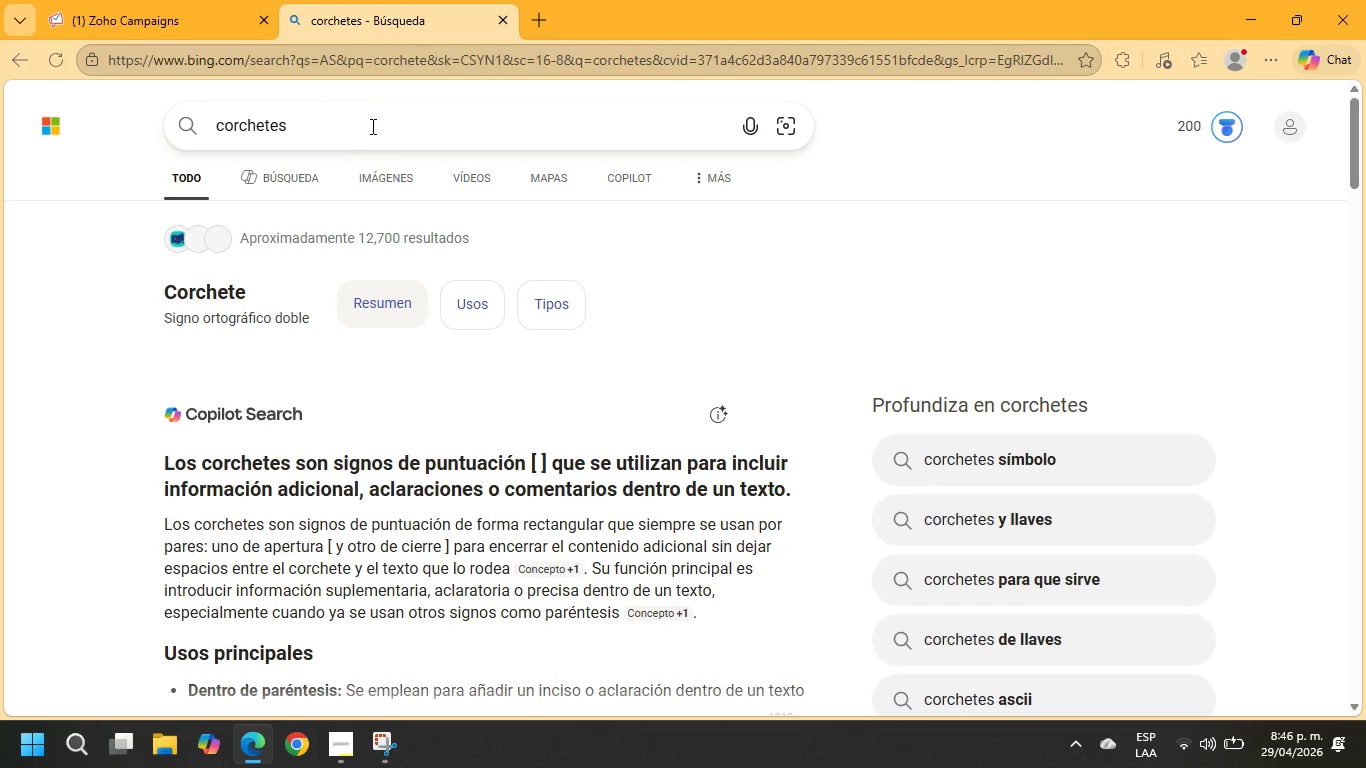 
scroll: coordinate [420, 237], scroll_direction: down, amount: 4.0
 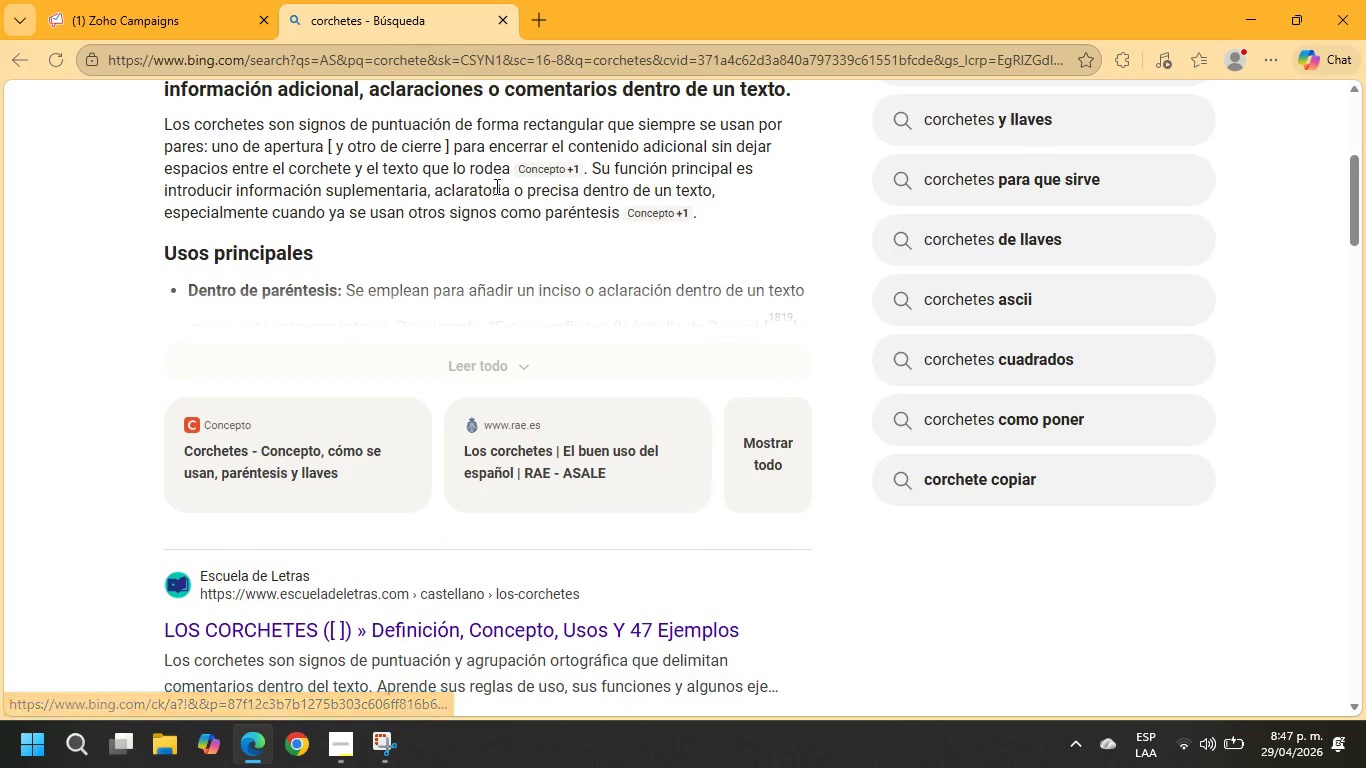 
scroll: coordinate [496, 183], scroll_direction: up, amount: 1.0
 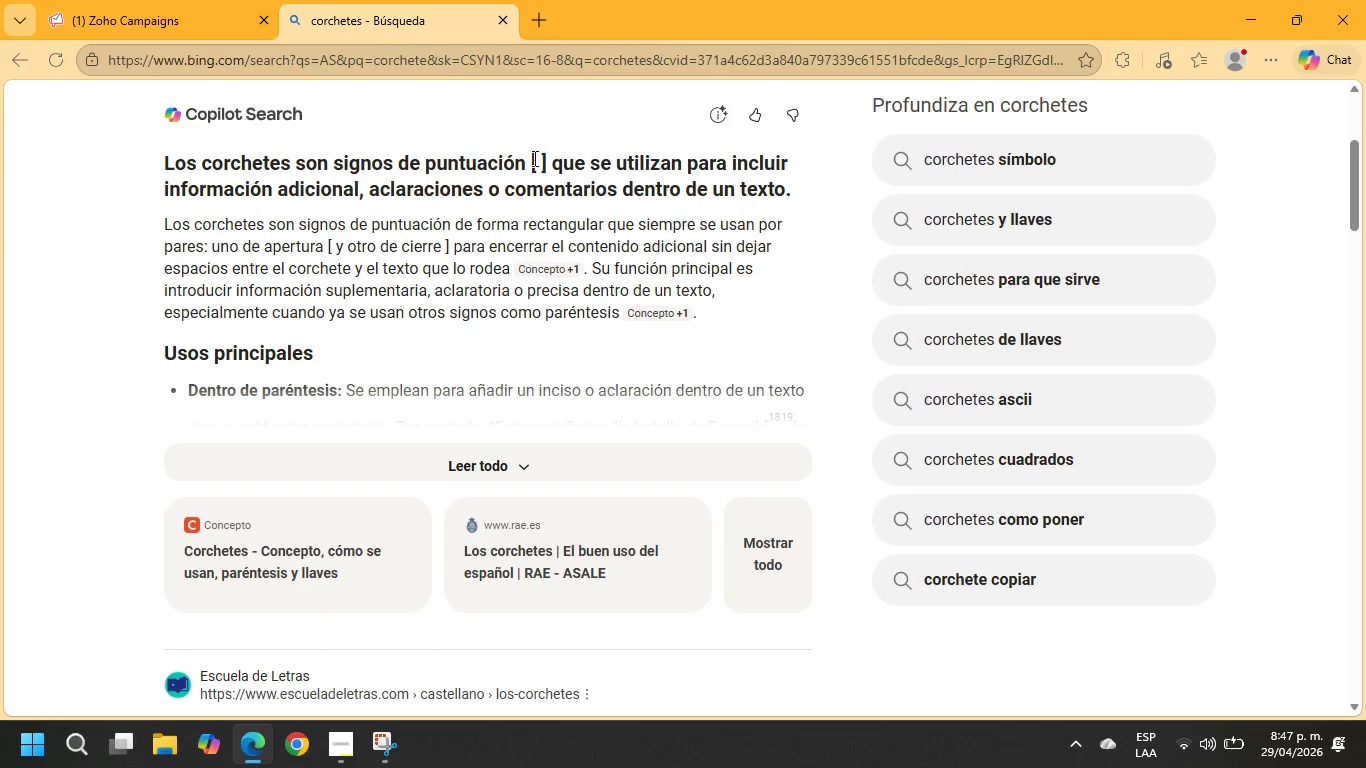 
left_click_drag(start_coordinate=[537, 159], to_coordinate=[528, 163])
 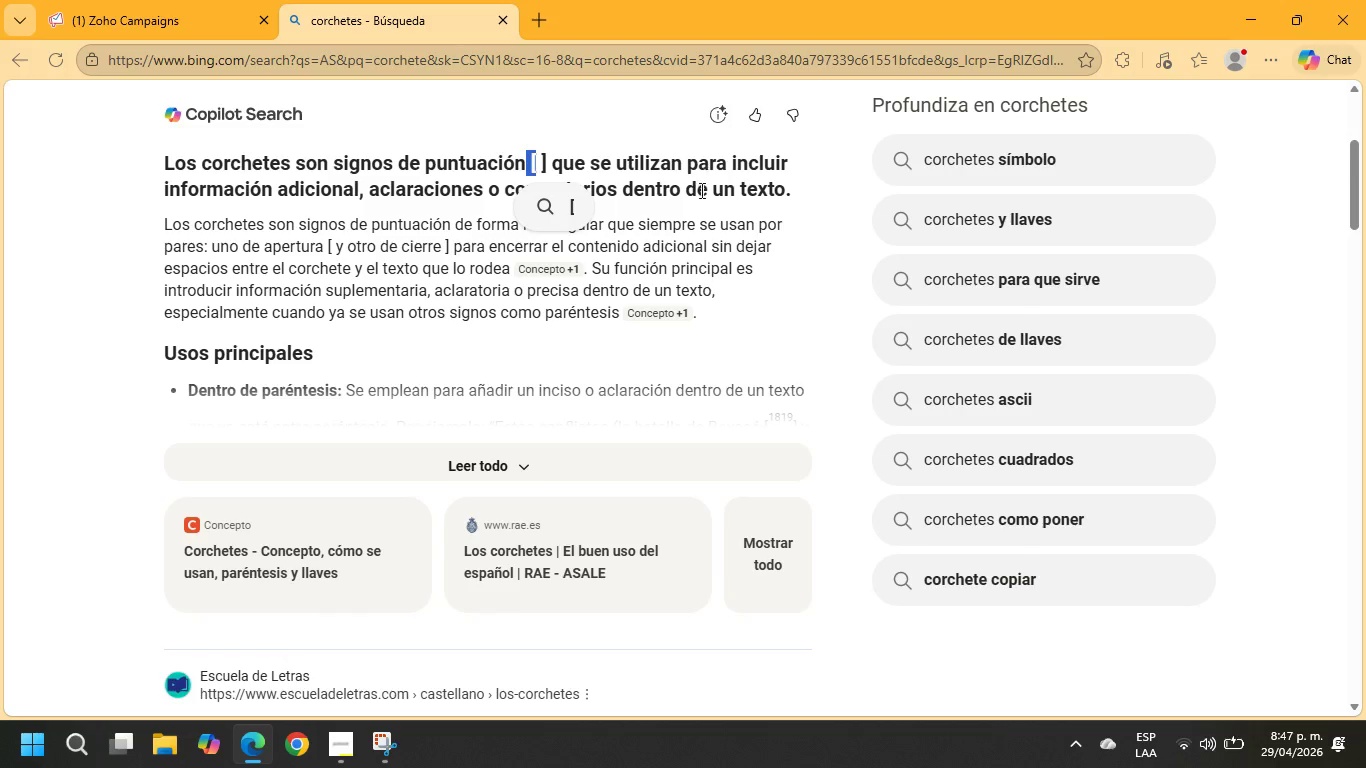 
key(Control+ControlLeft)
 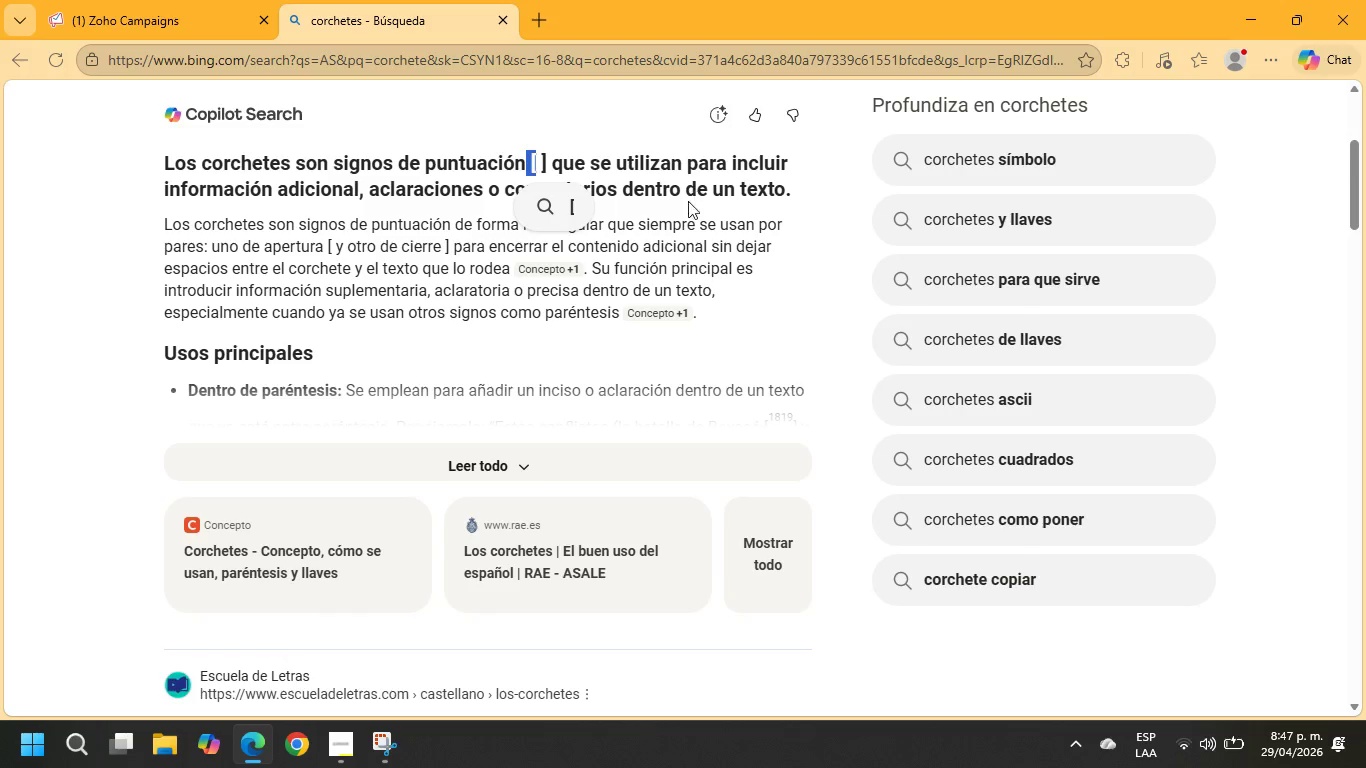 
key(Control+C)
 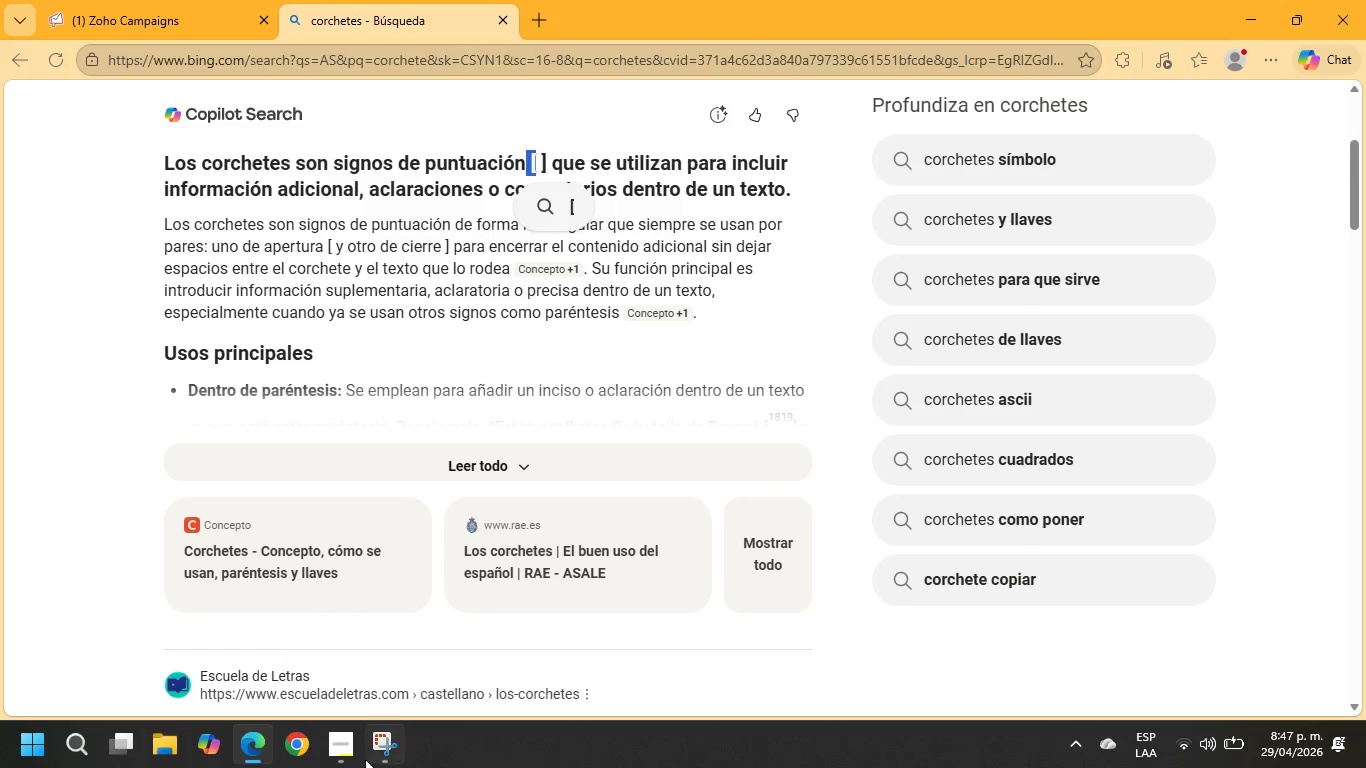 
left_click([343, 749])